 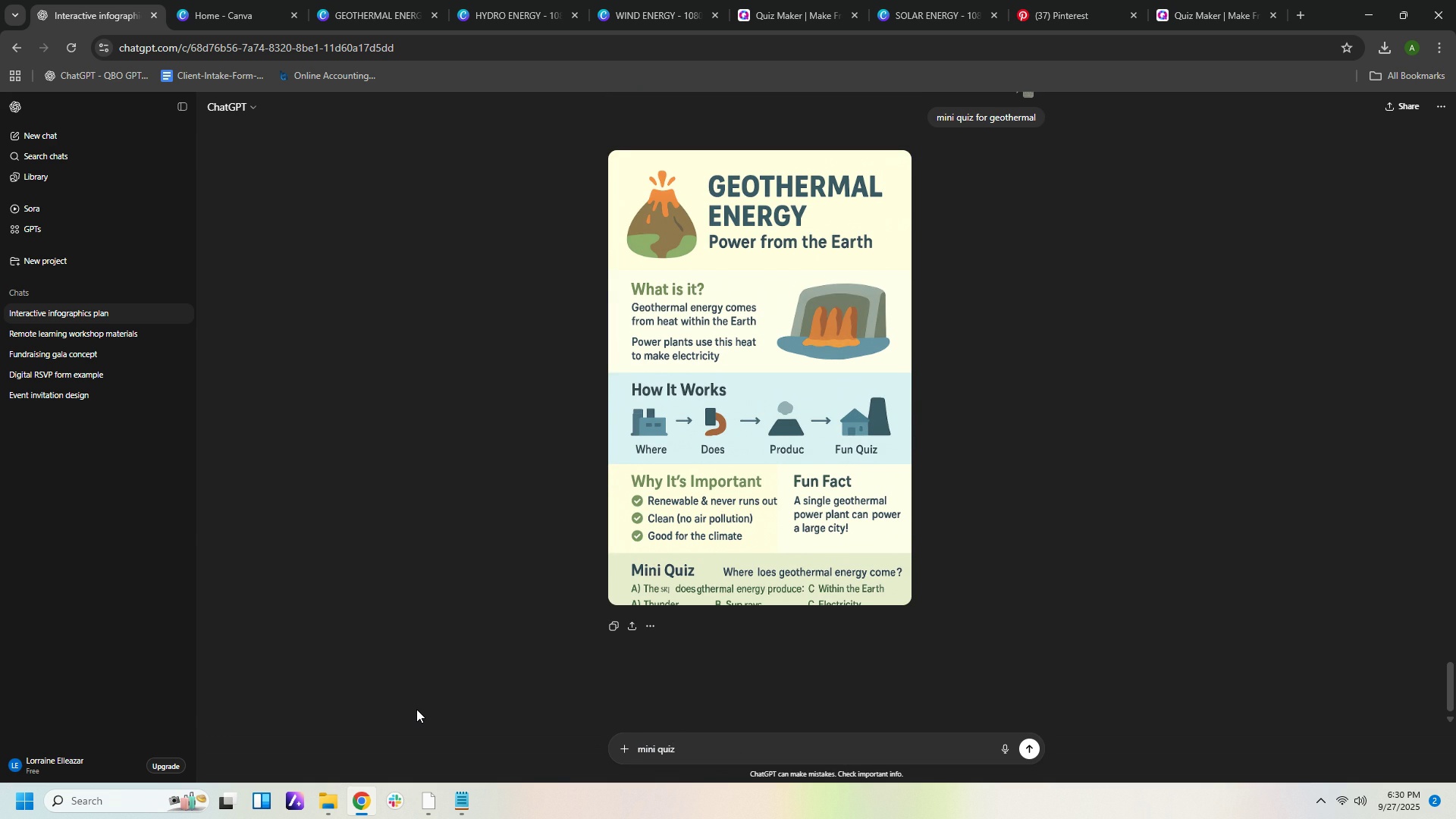 
key(Enter)
 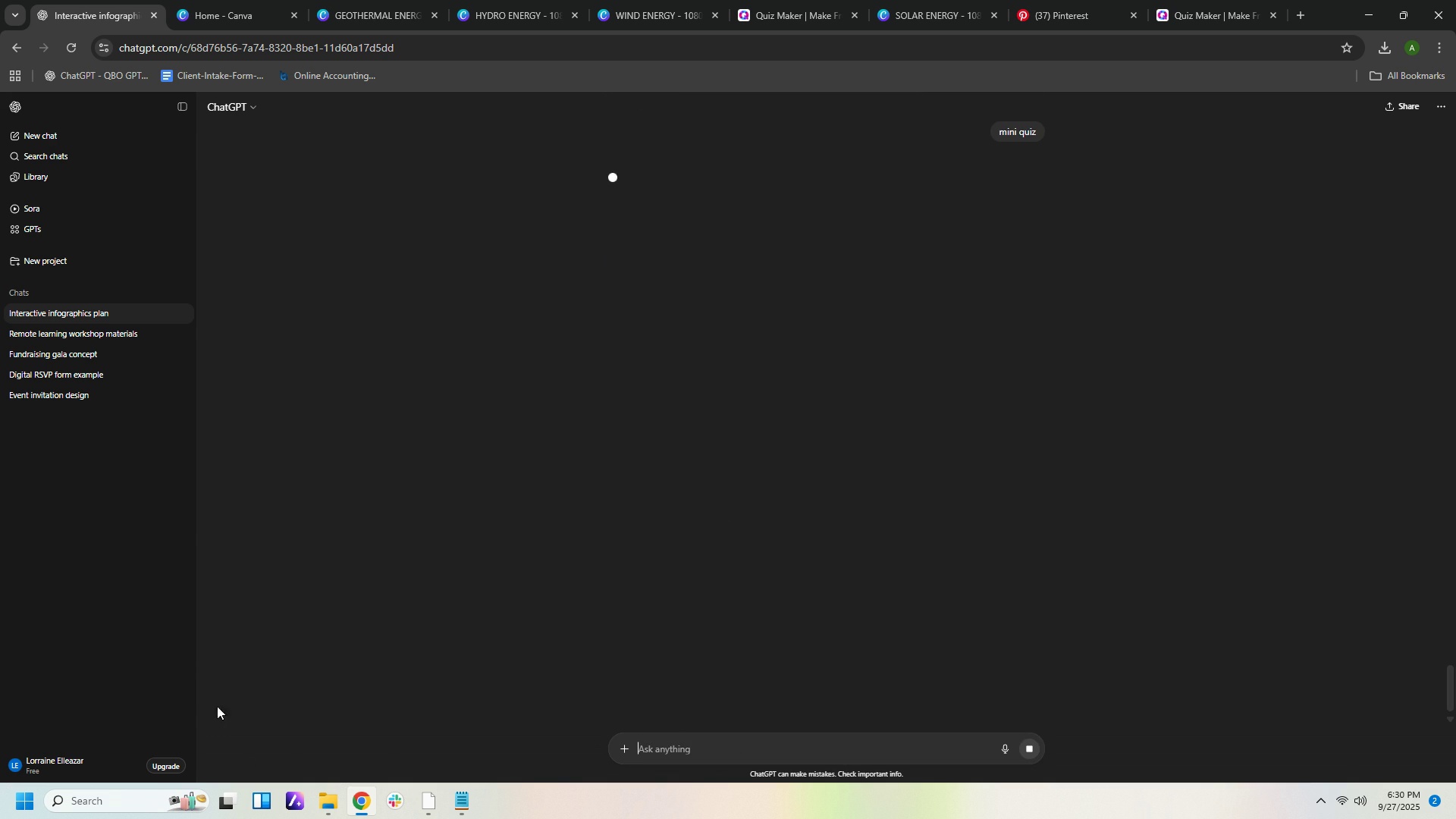 
mouse_move([126, 76])
 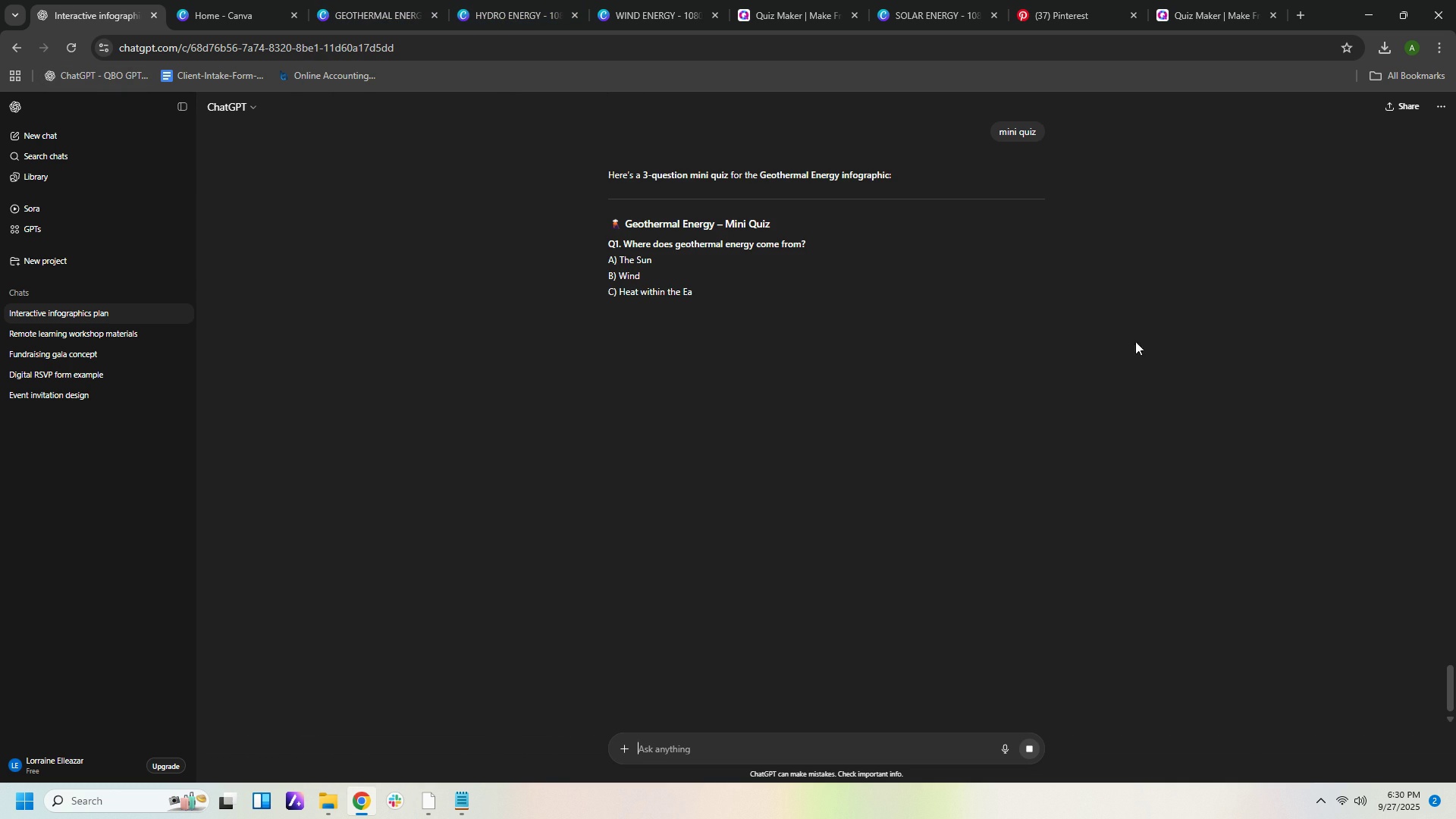 
wait(7.23)
 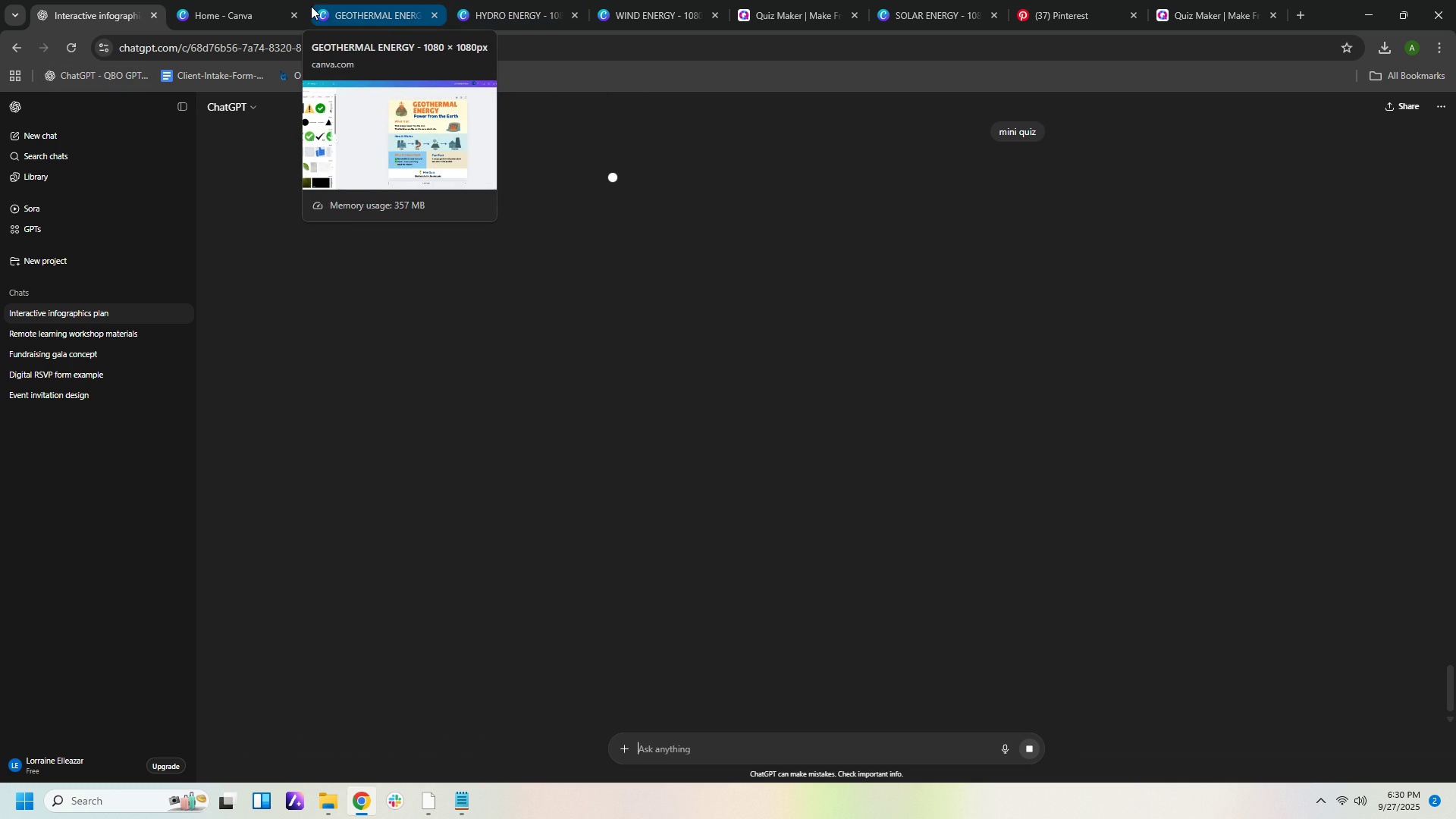 
left_click([1265, 14])
 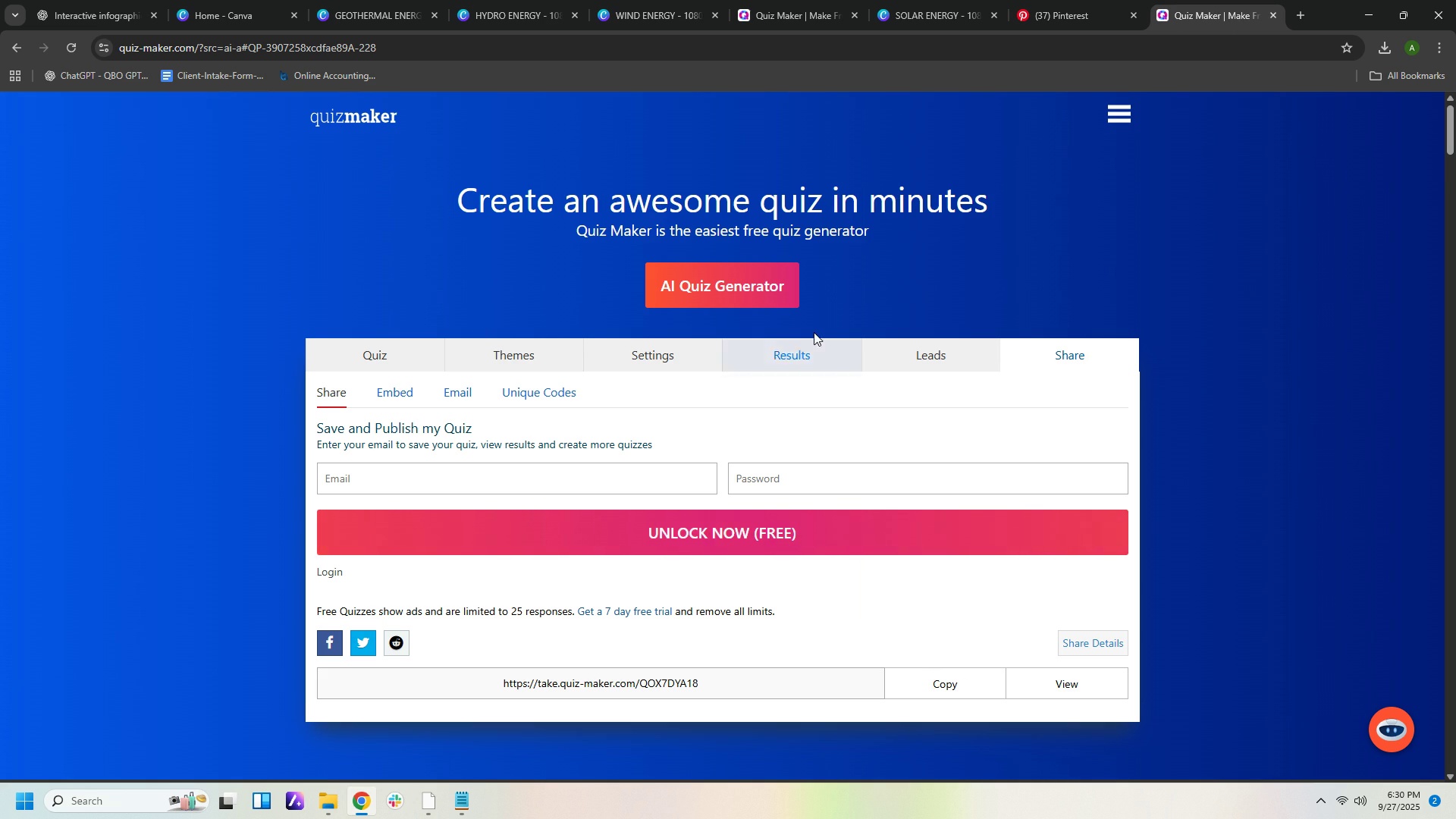 
left_click([779, 303])
 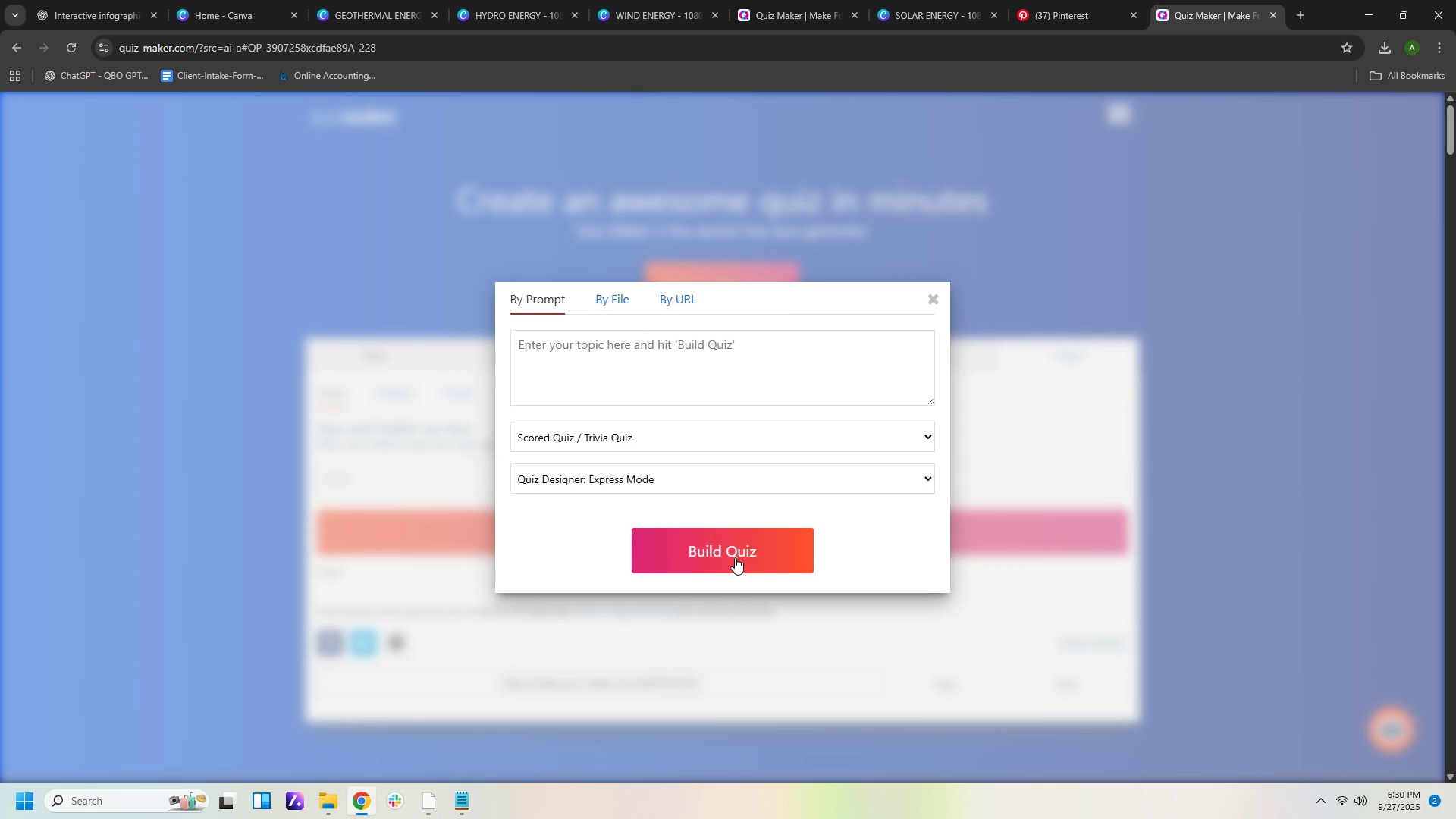 
left_click([757, 547])
 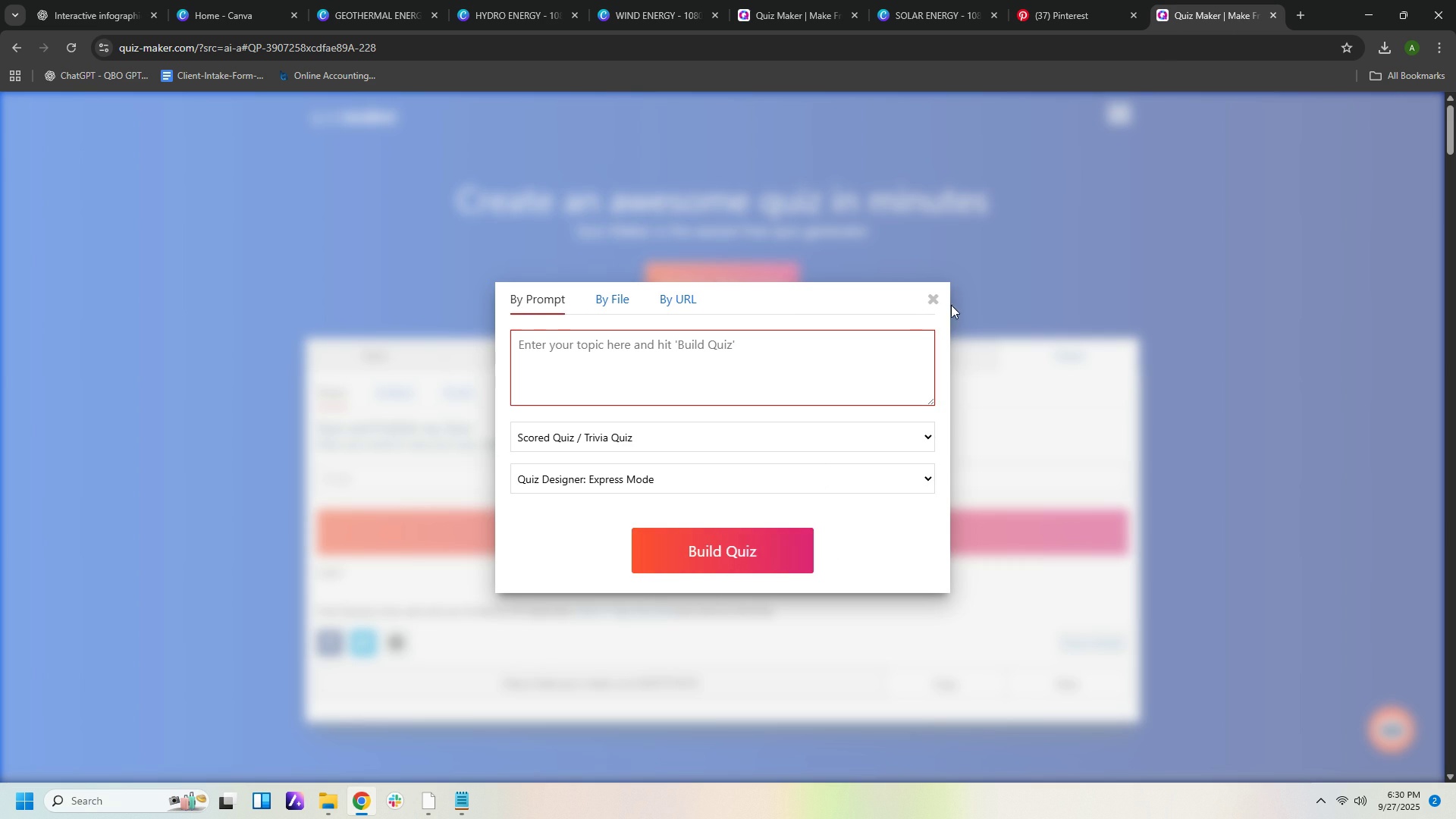 
left_click([930, 303])
 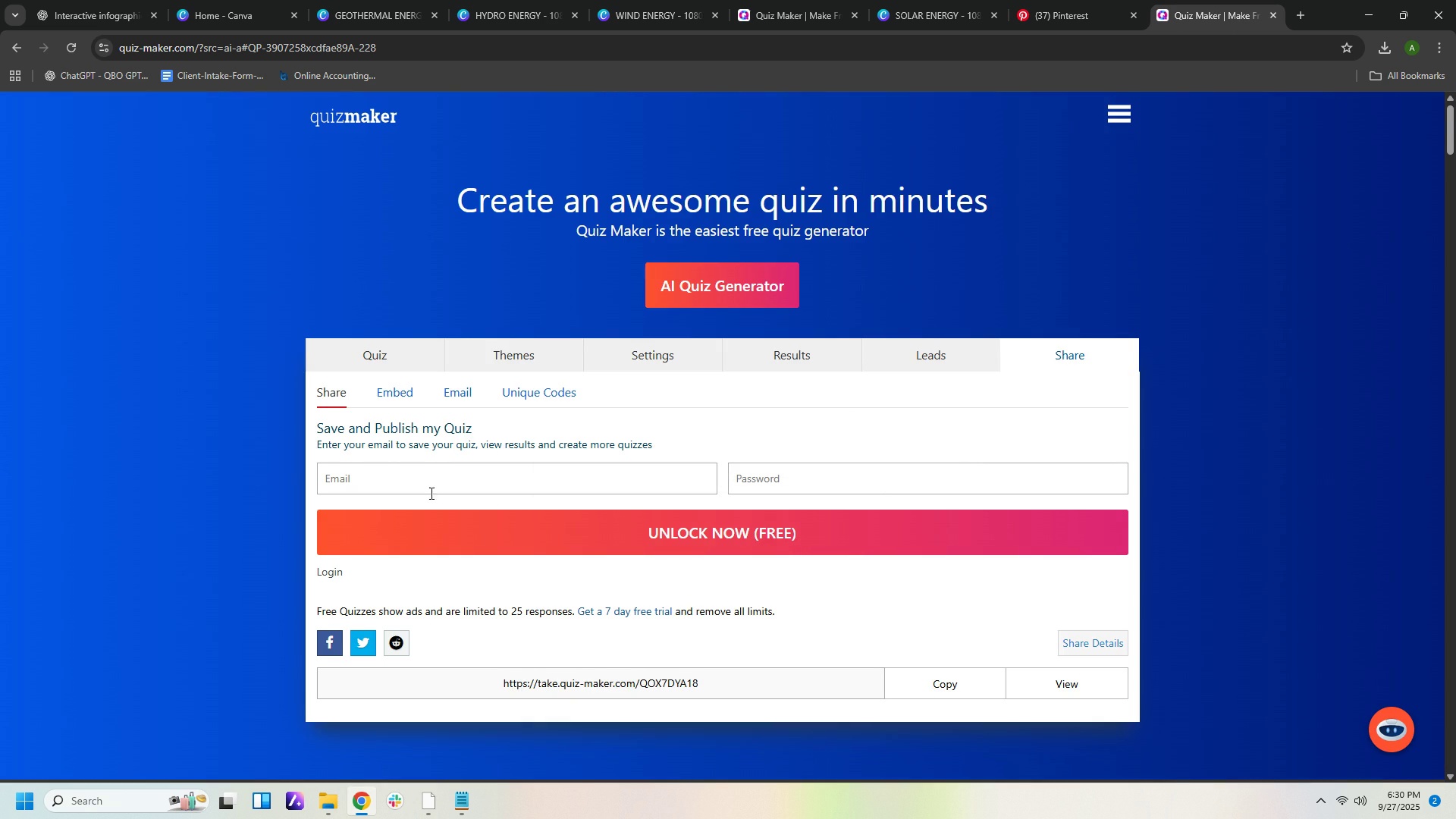 
scroll: coordinate [649, 472], scroll_direction: up, amount: 3.0
 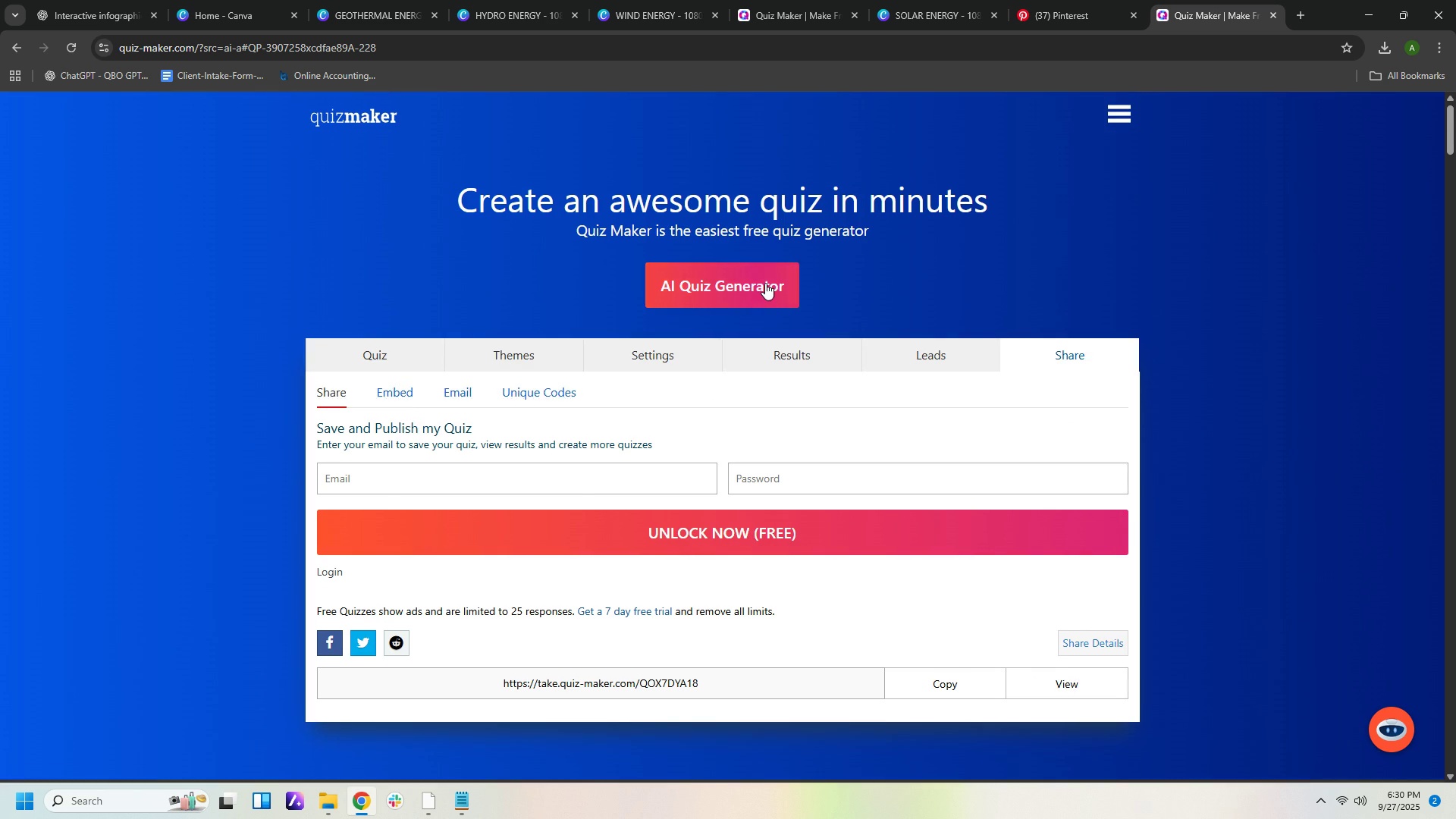 
left_click([765, 283])